 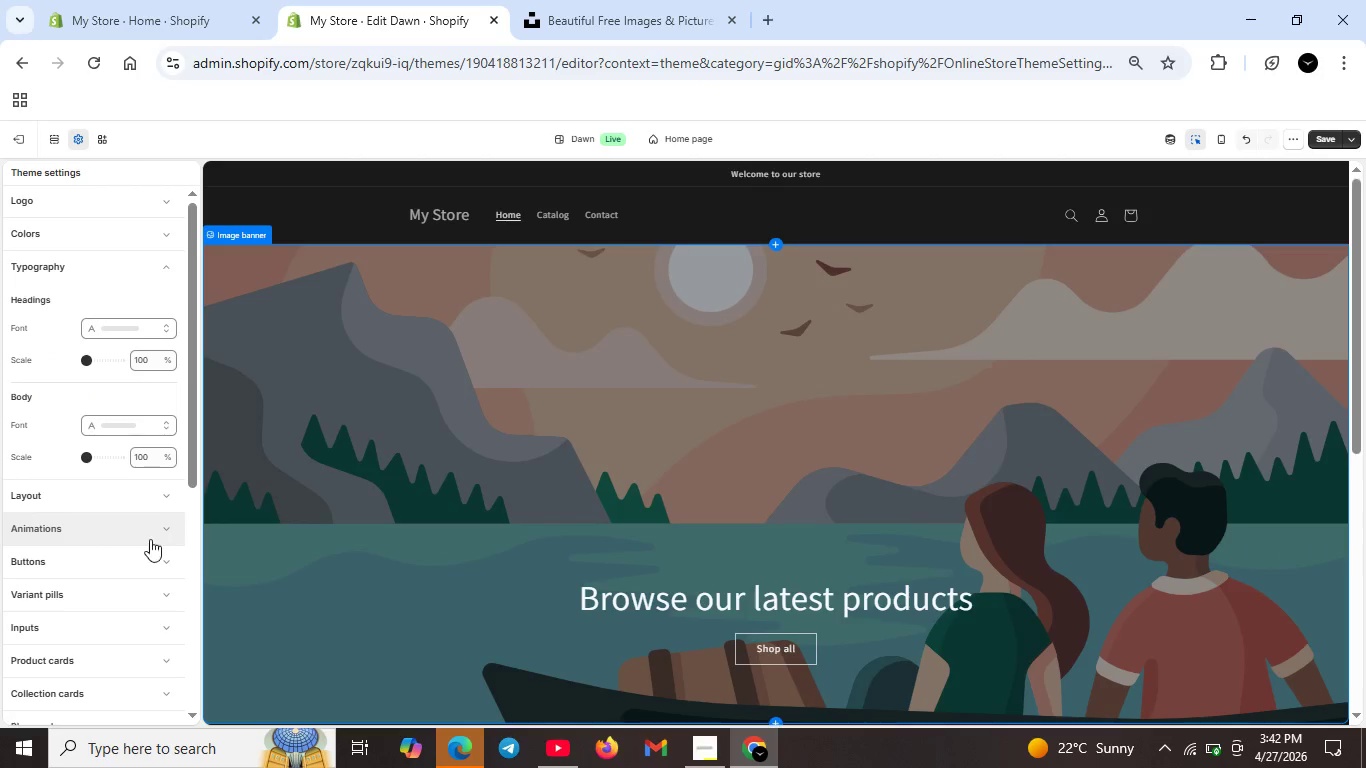 
left_click([130, 329])
 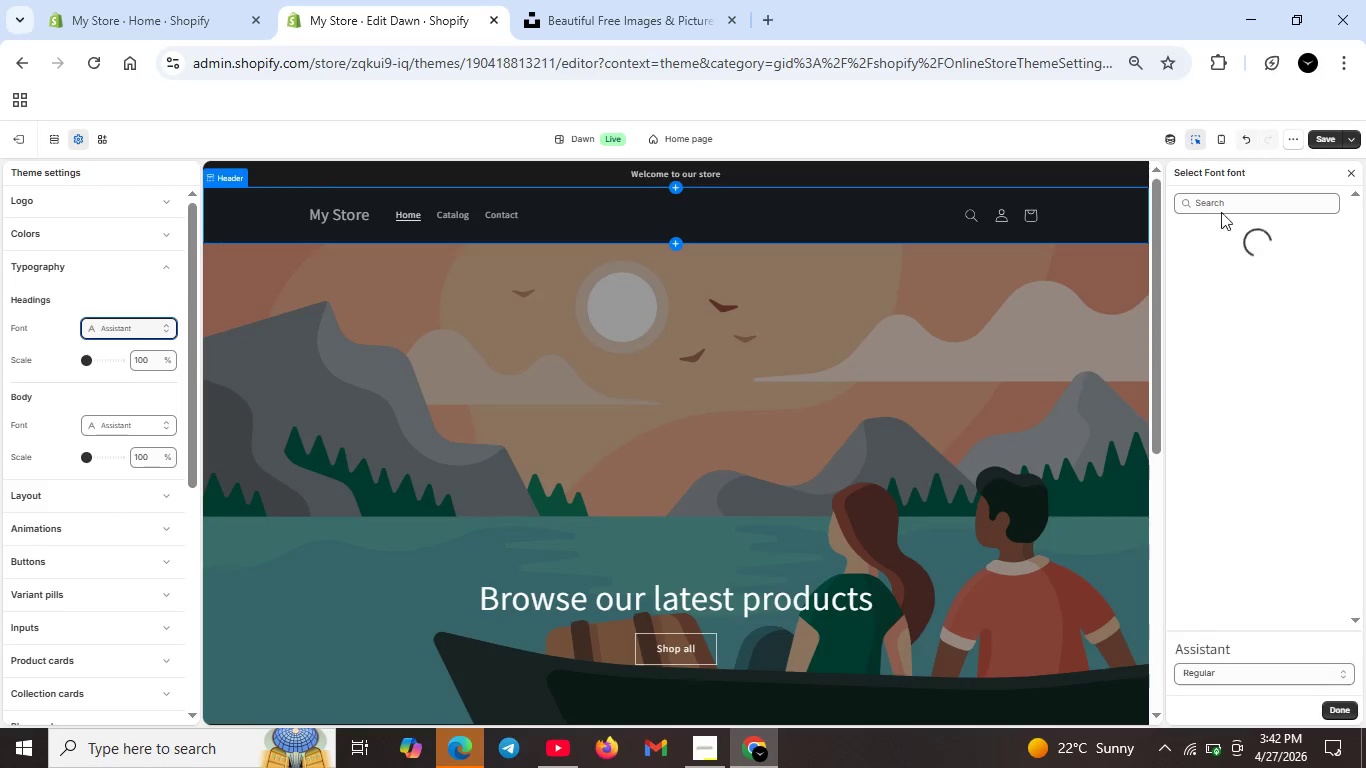 
left_click([1228, 202])
 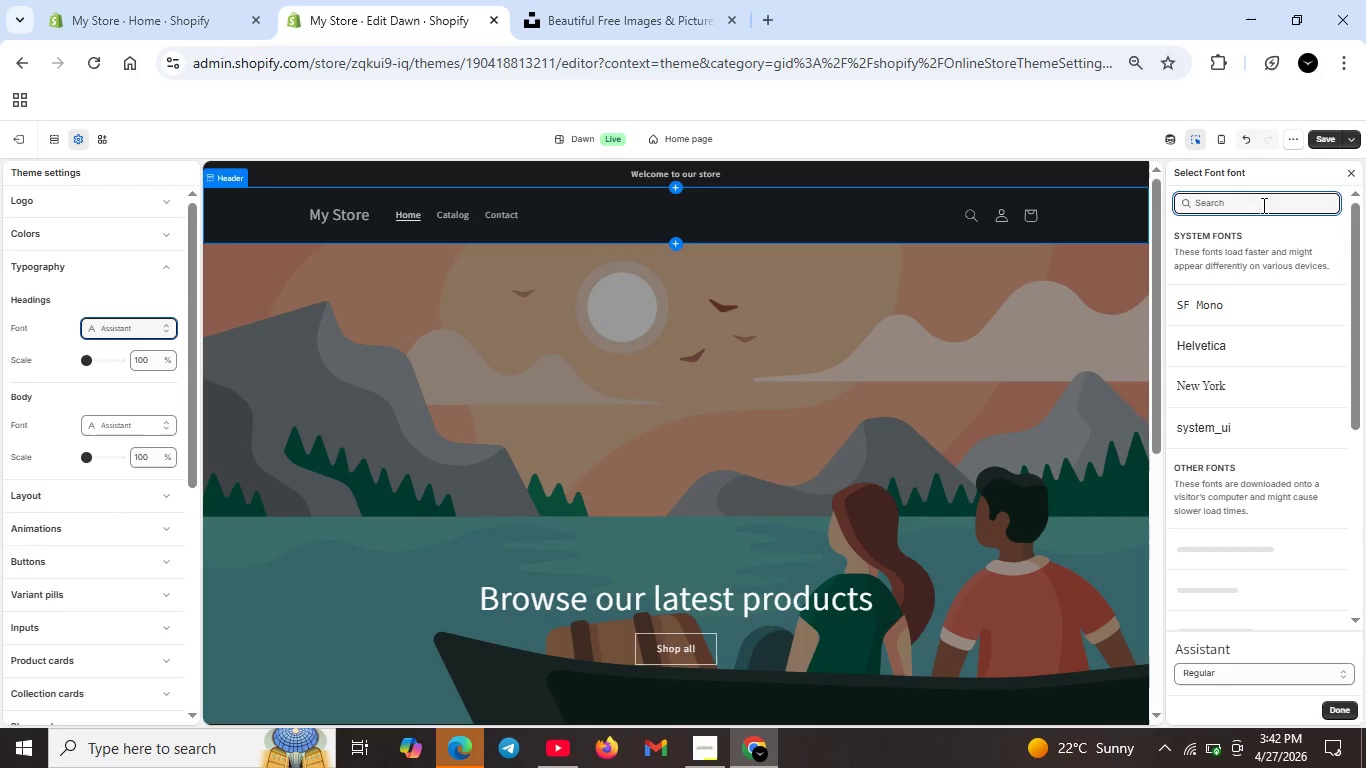 
key(CapsLock)
 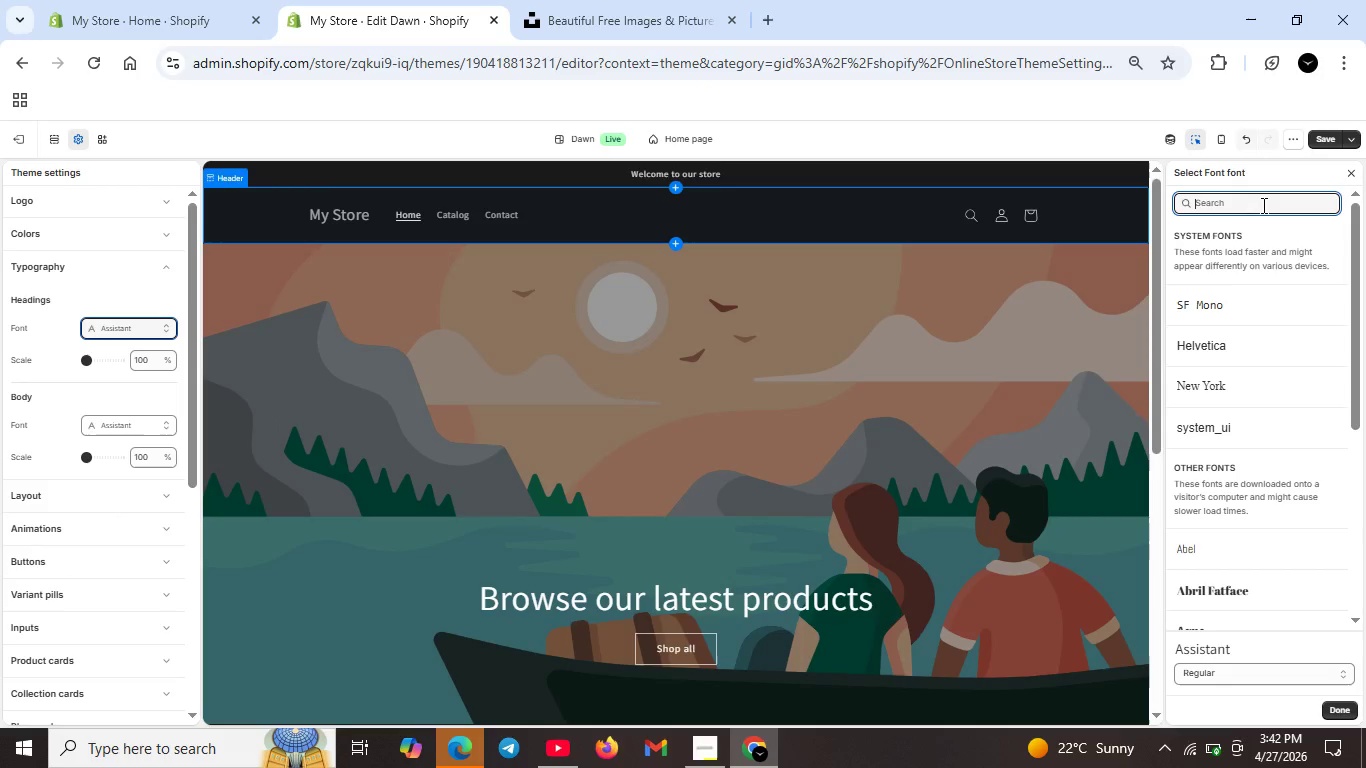 
key(CapsLock)
 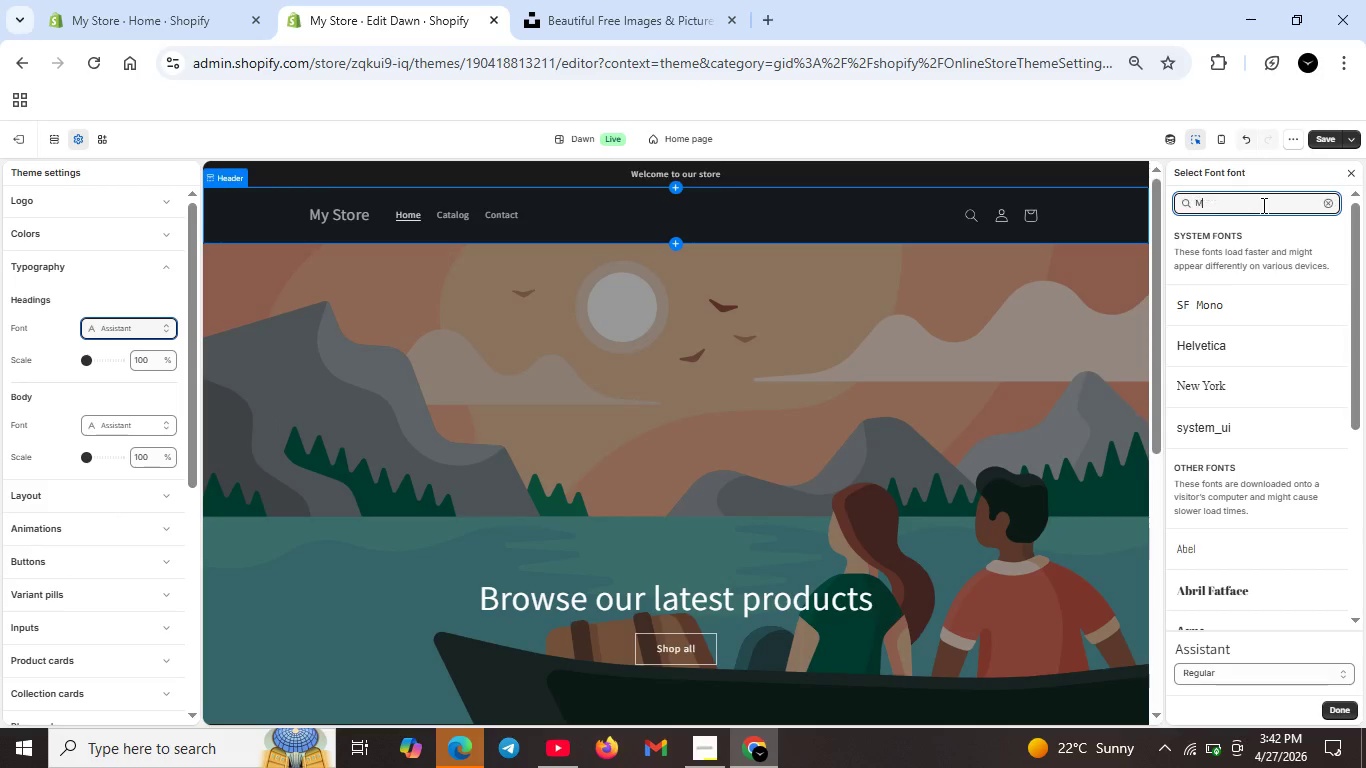 
key(M)
 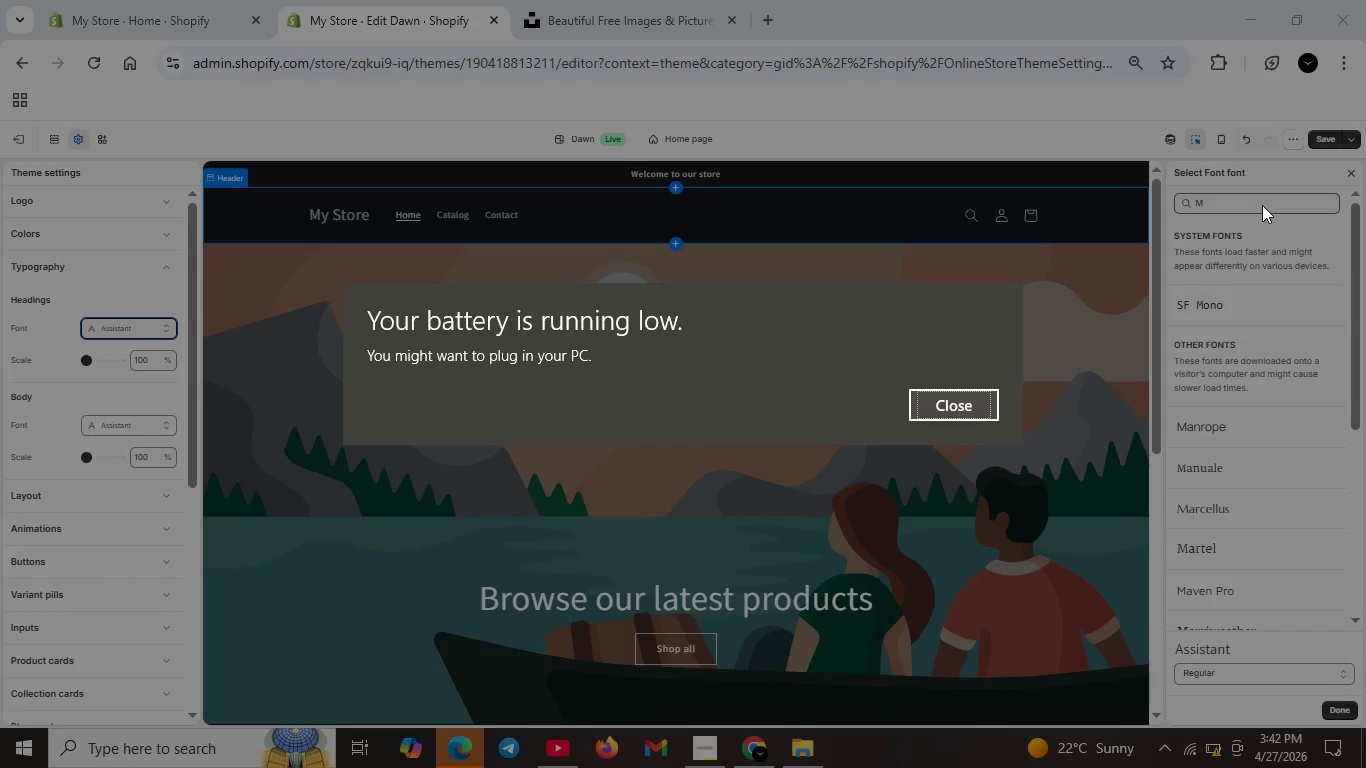 
wait(20.11)
 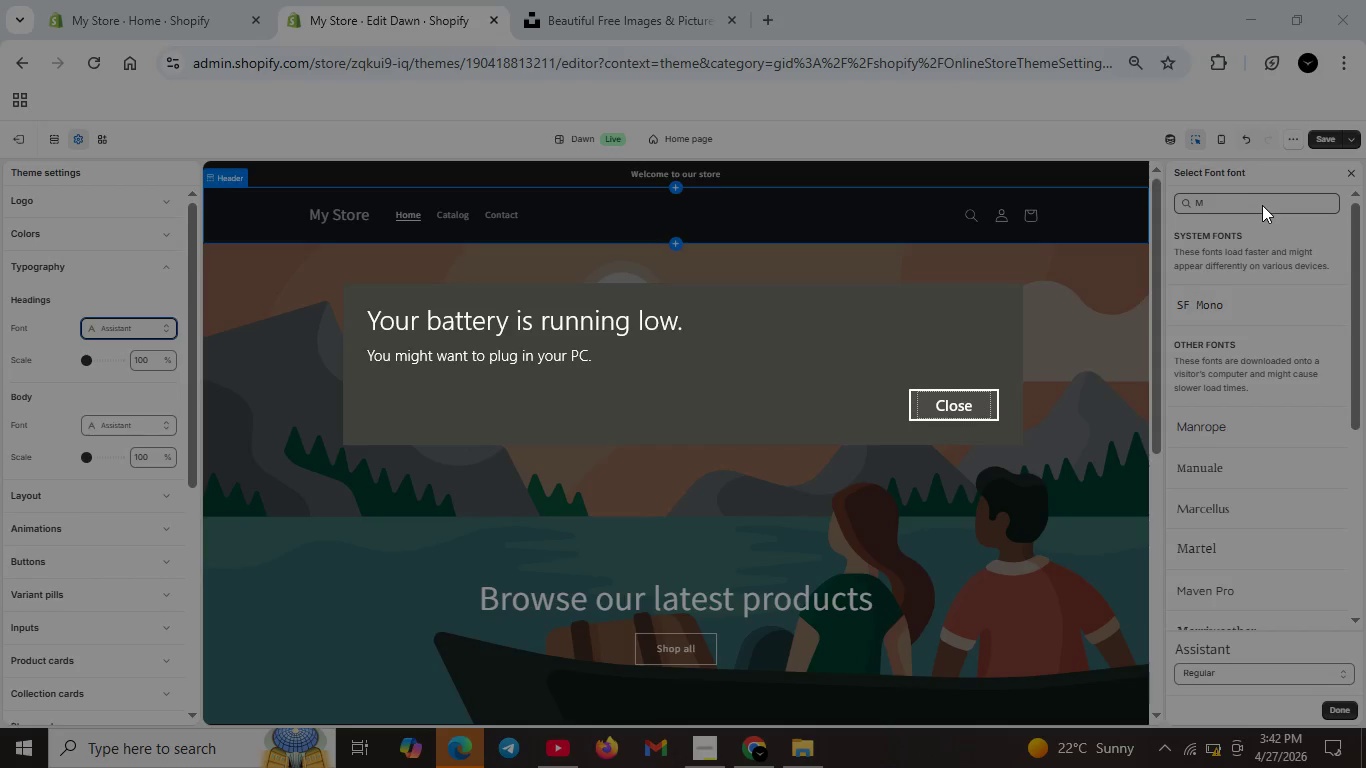 
scroll: coordinate [1264, 494], scroll_direction: down, amount: 2.0
 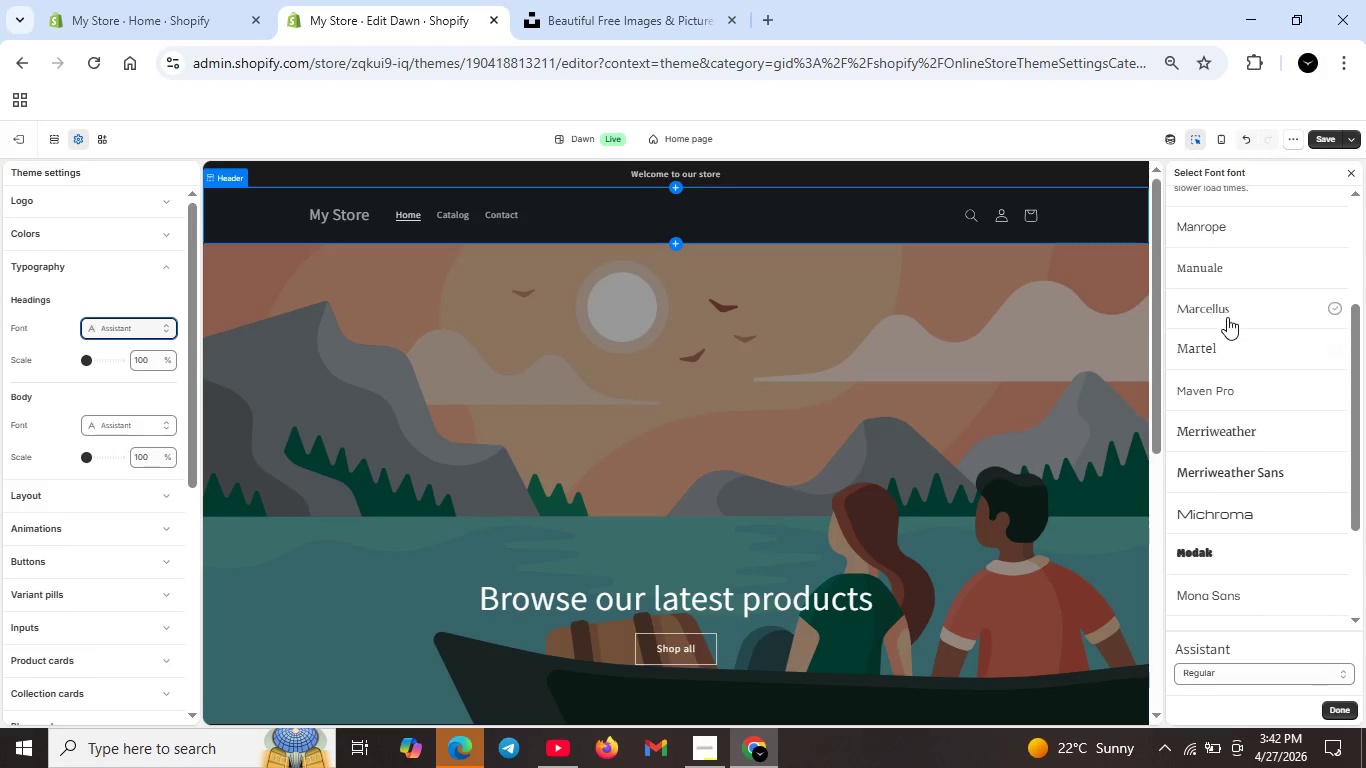 
scroll: coordinate [1231, 304], scroll_direction: up, amount: 6.0
 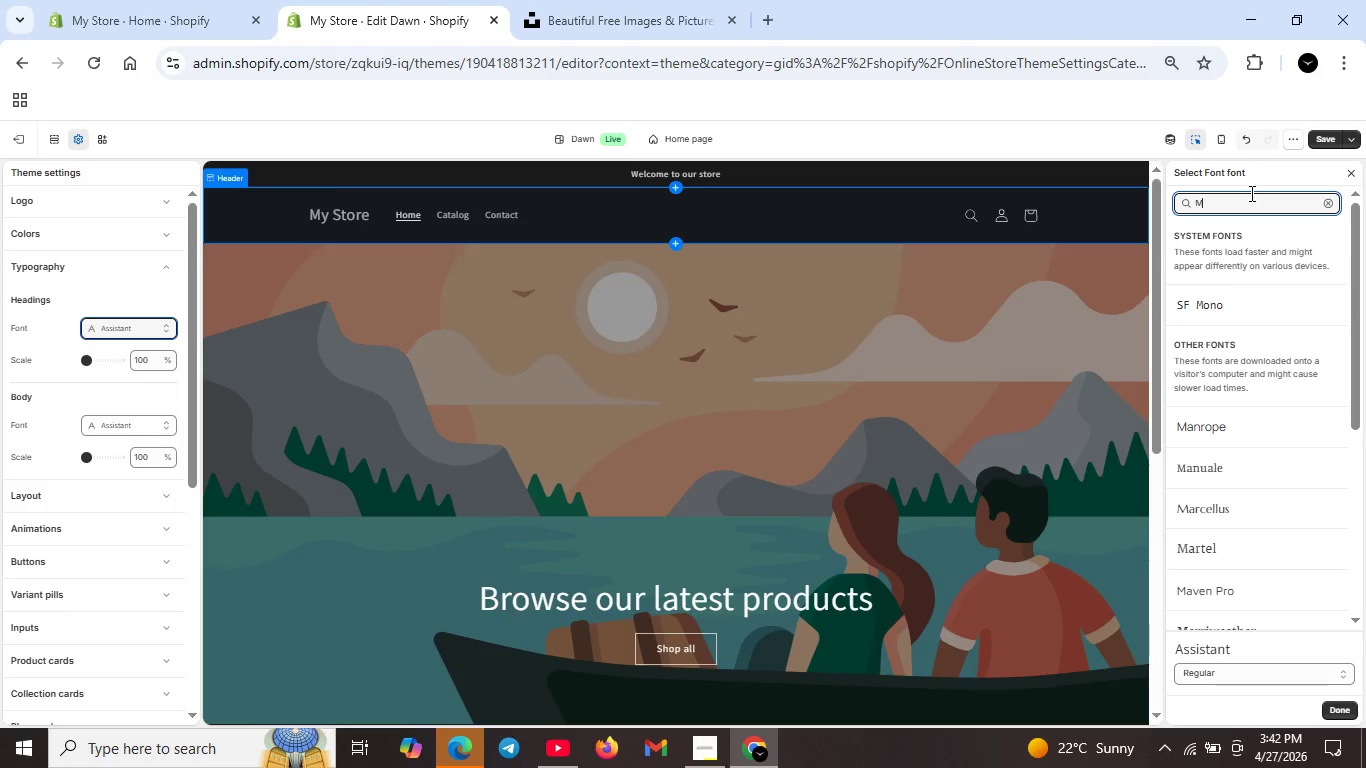 
type(on)
 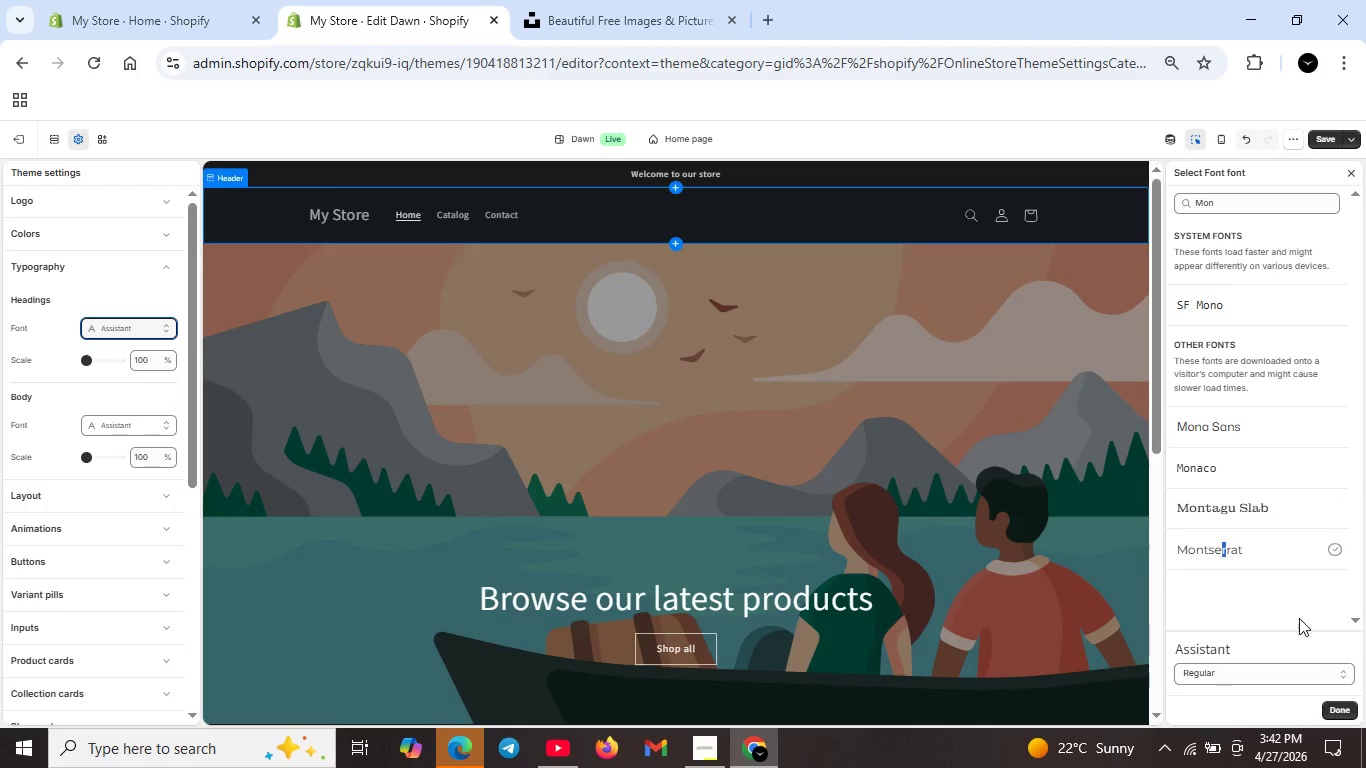 
left_click([1253, 549])
 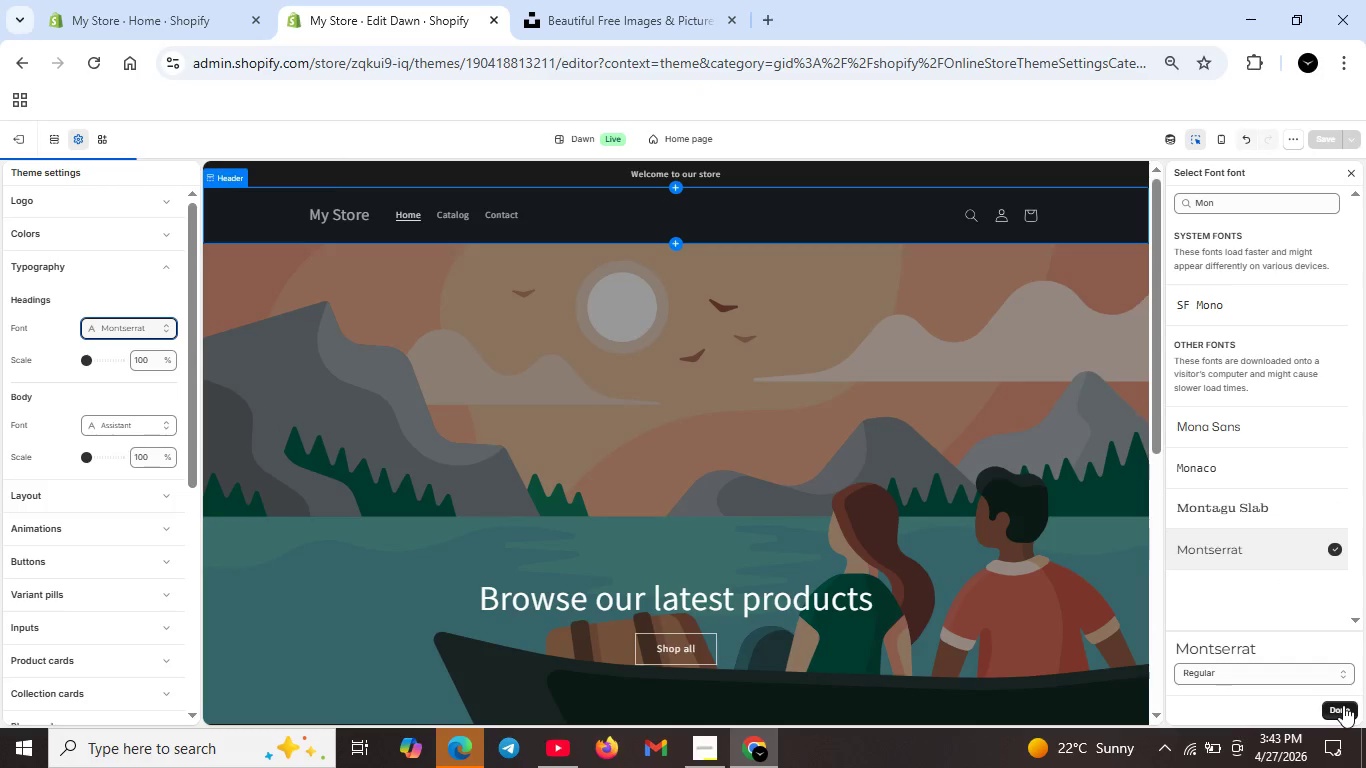 
left_click([1343, 705])
 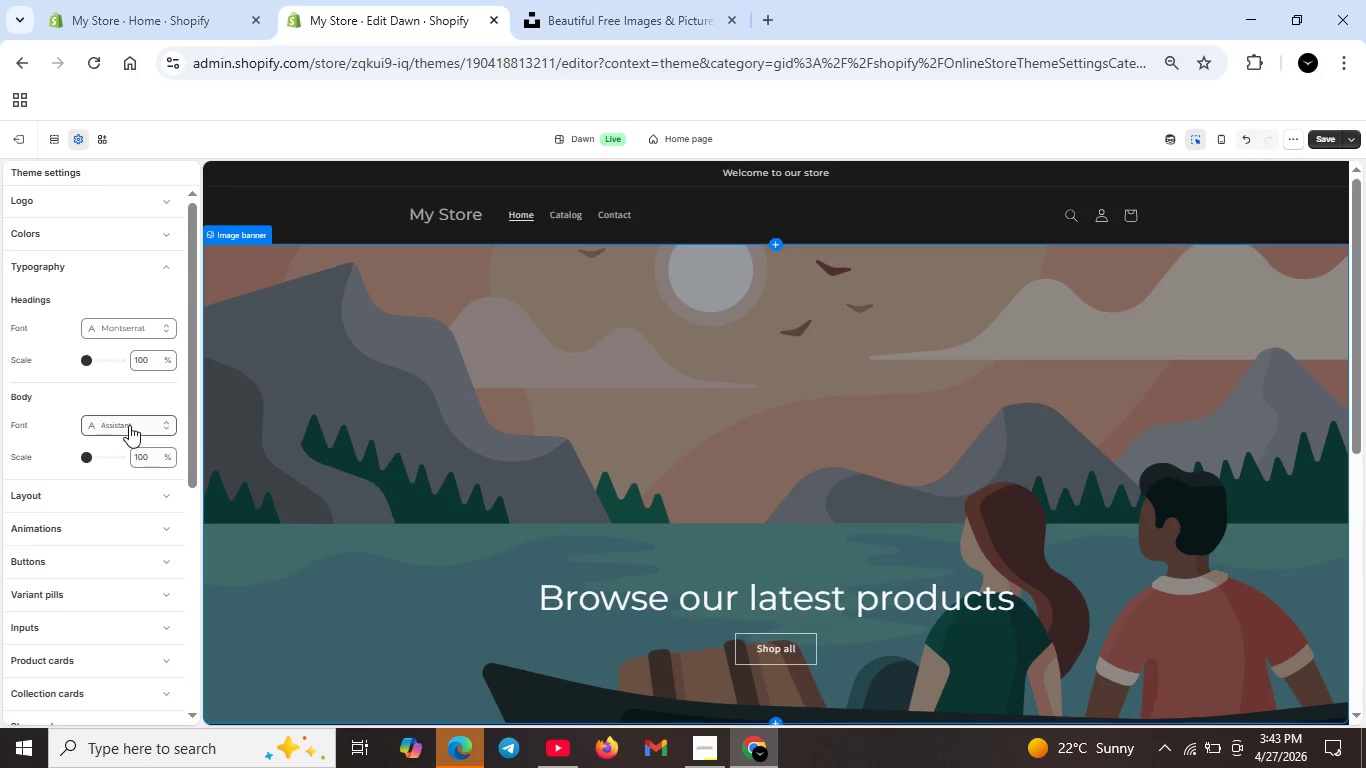 
left_click([129, 423])
 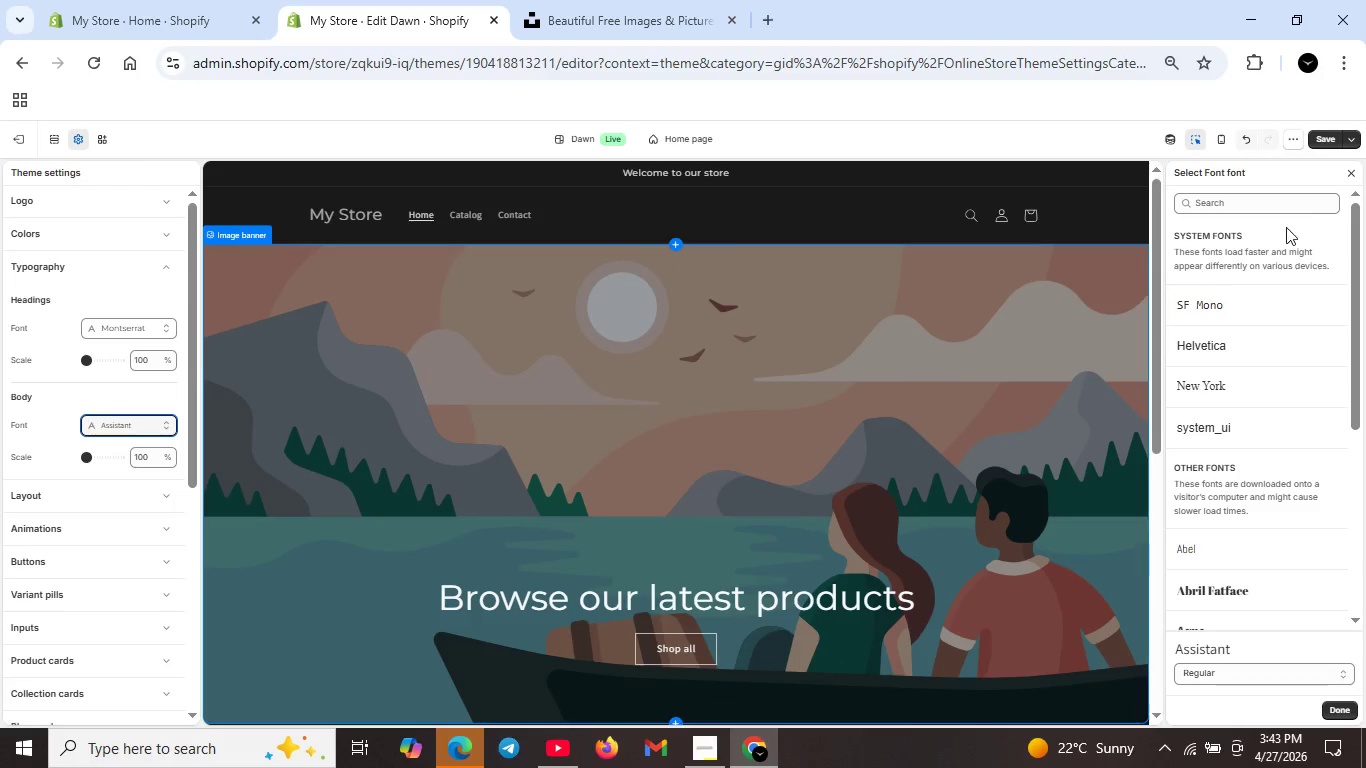 
type(Ope)
 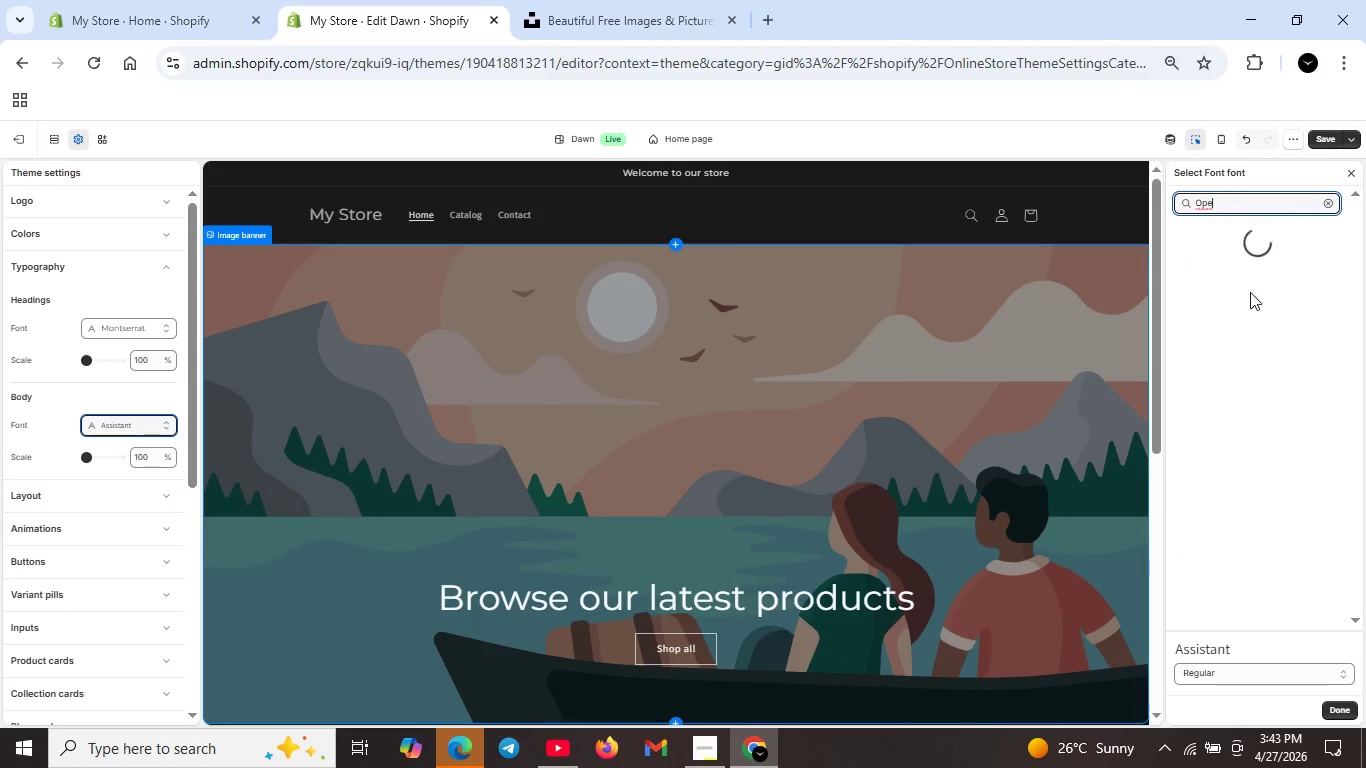 
key(N)
 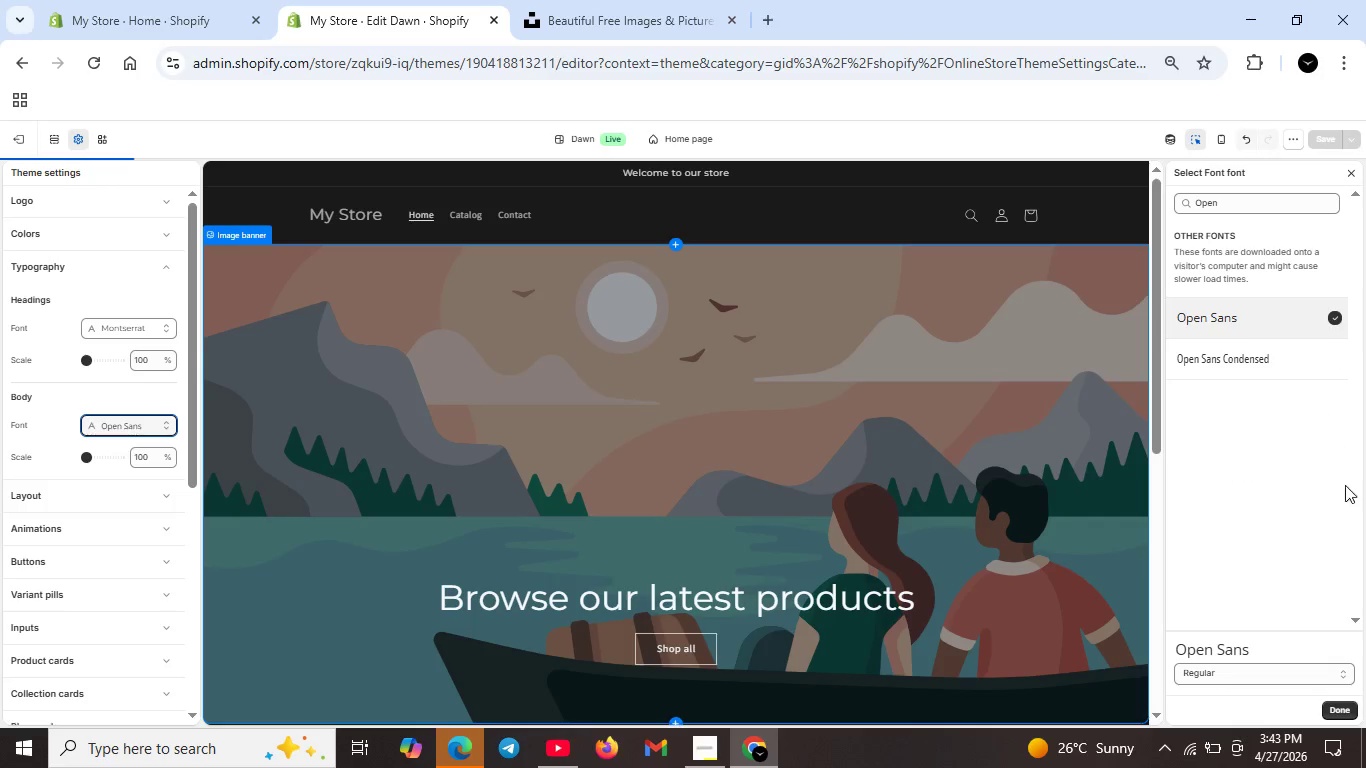 
left_click([1349, 717])
 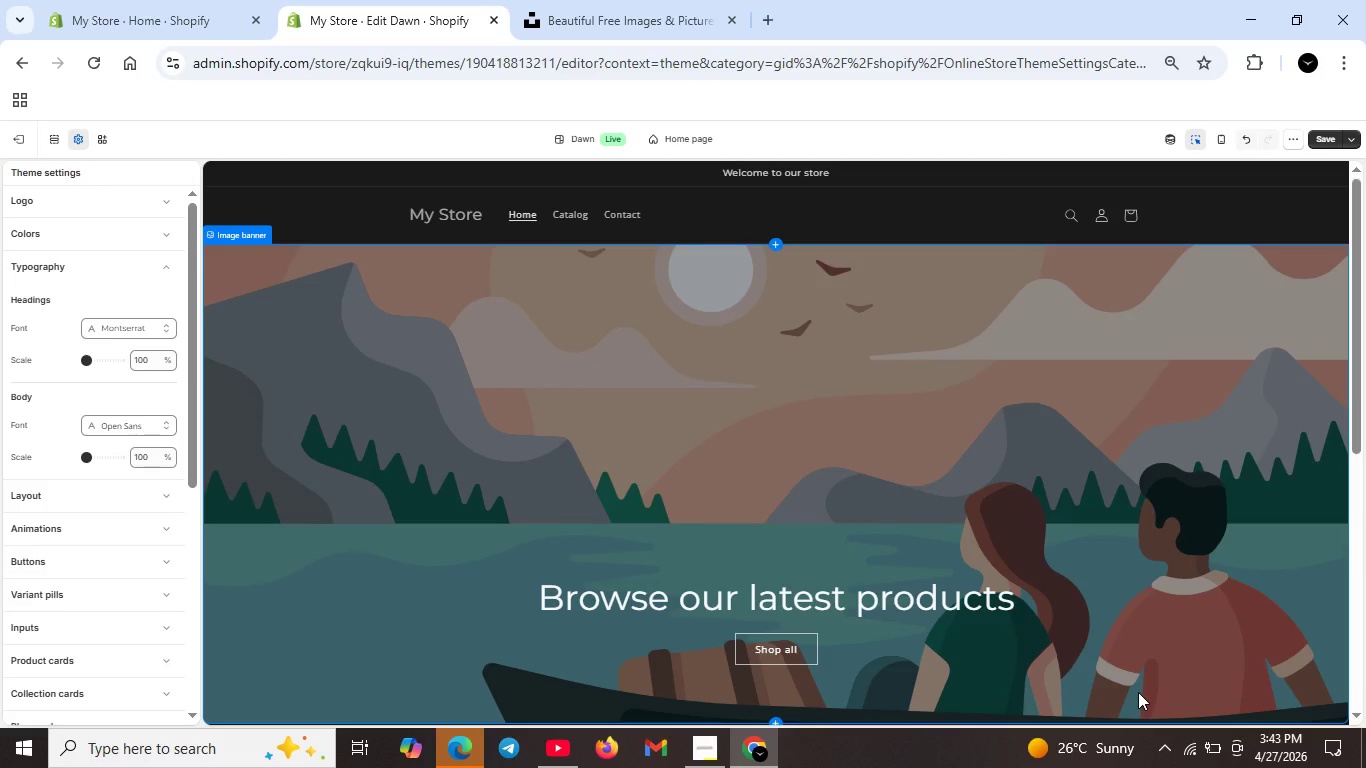 
wait(10.7)
 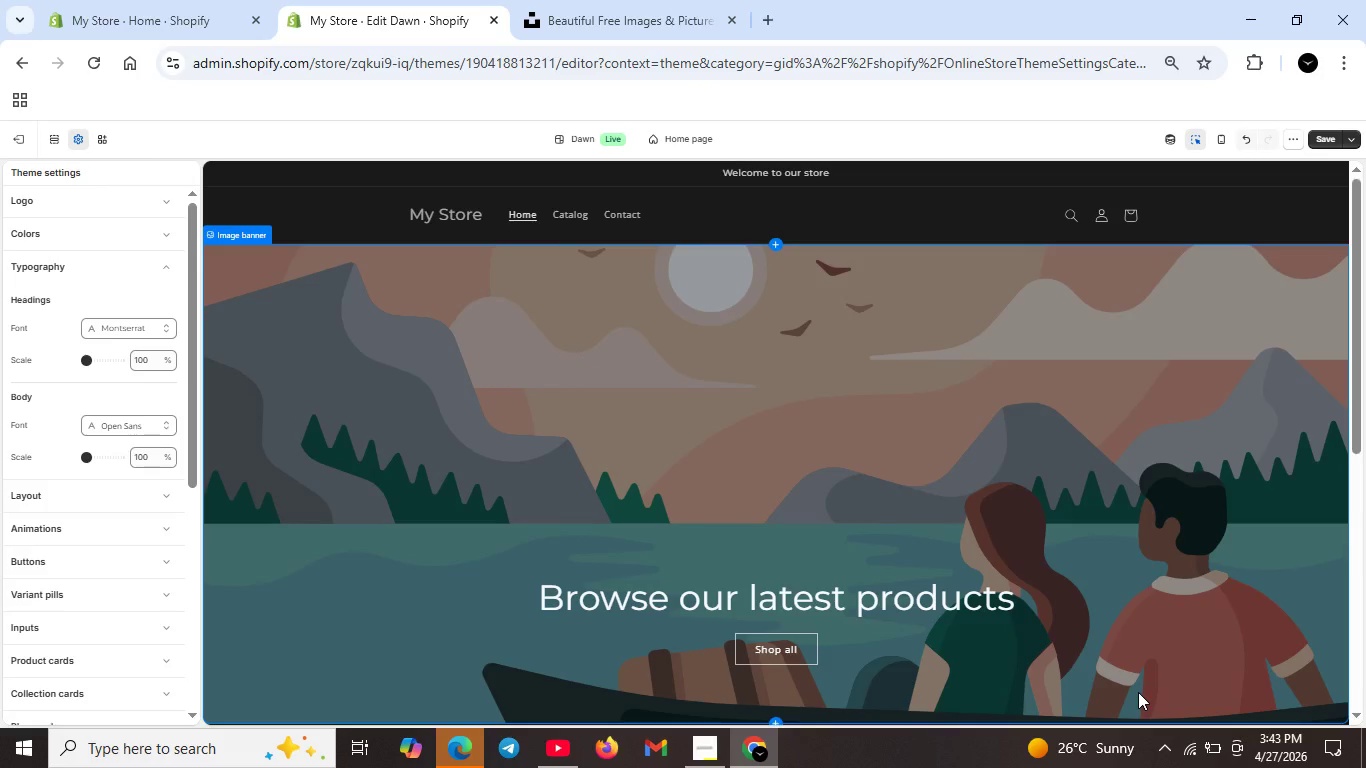 
left_click([1334, 143])
 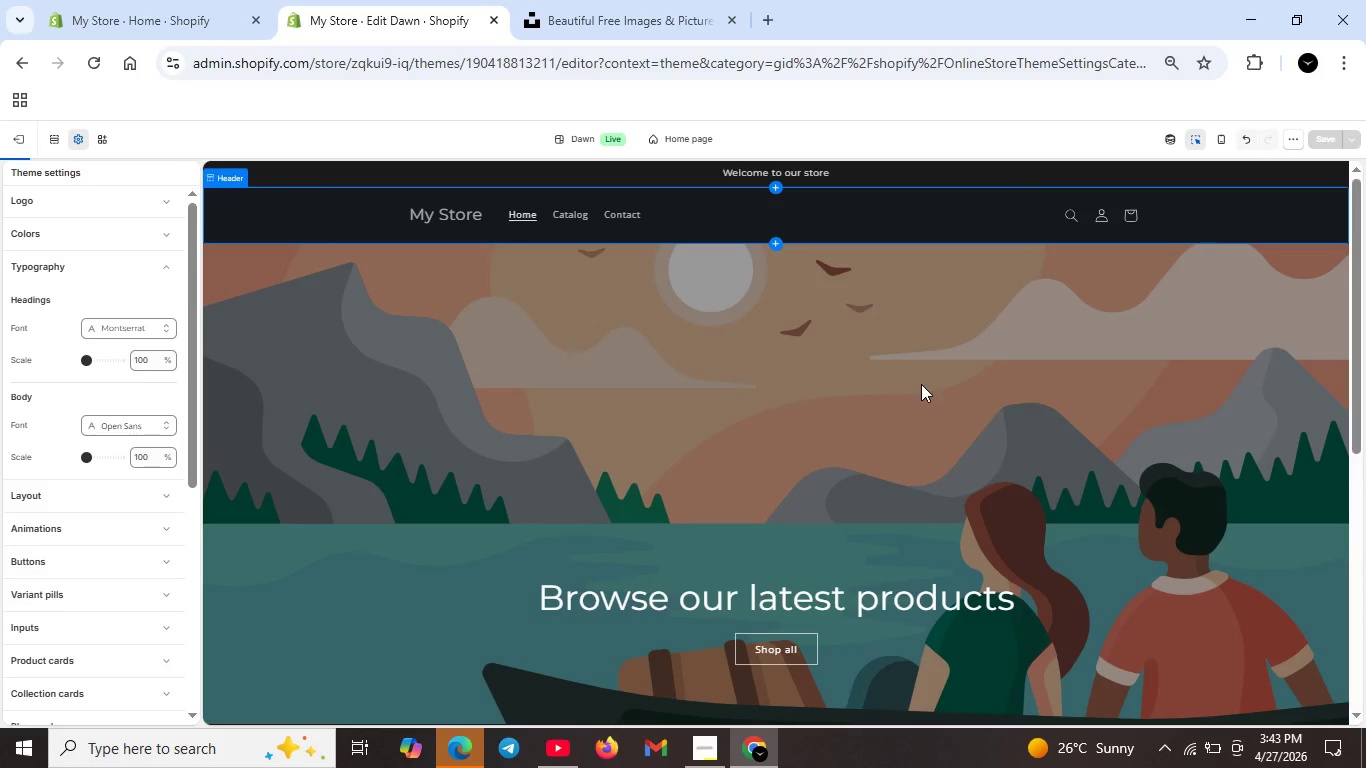 
scroll: coordinate [754, 457], scroll_direction: down, amount: 2.0
 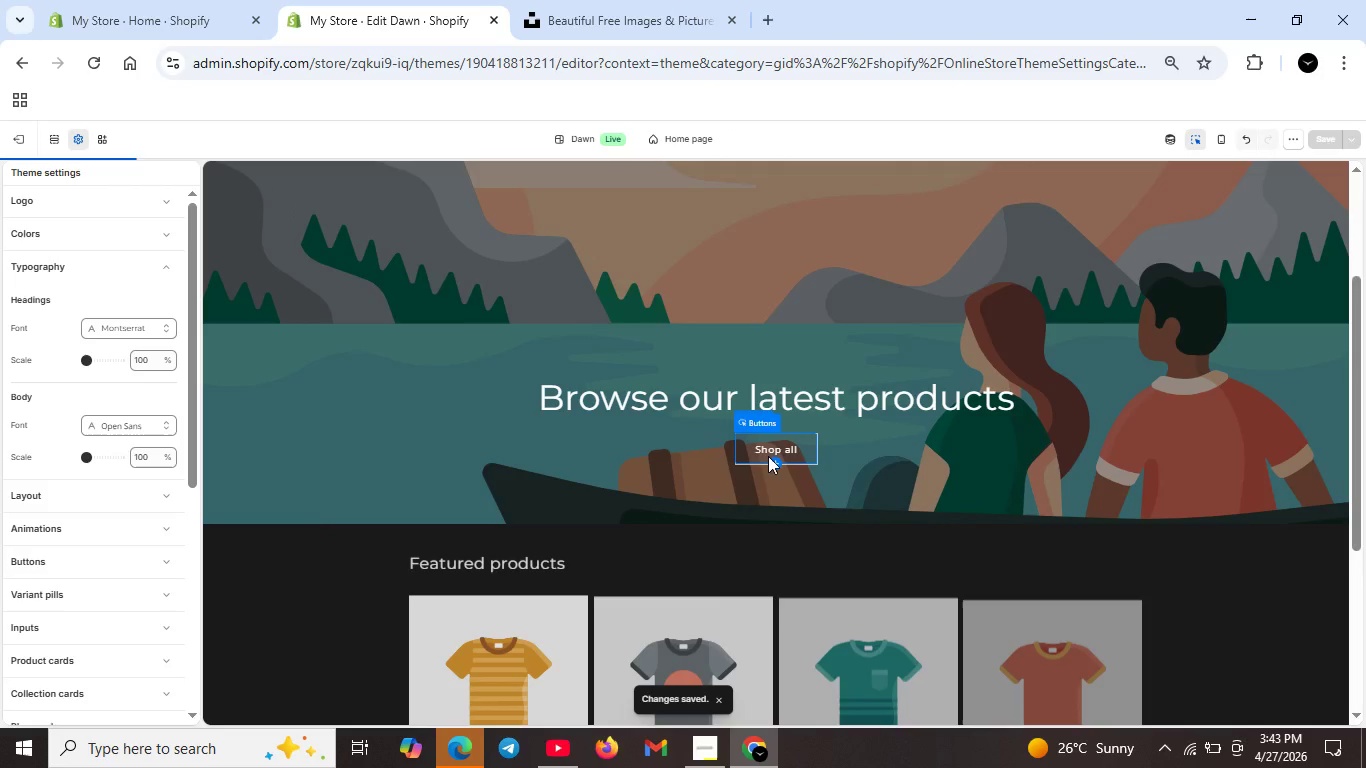 
scroll: coordinate [798, 475], scroll_direction: up, amount: 5.0
 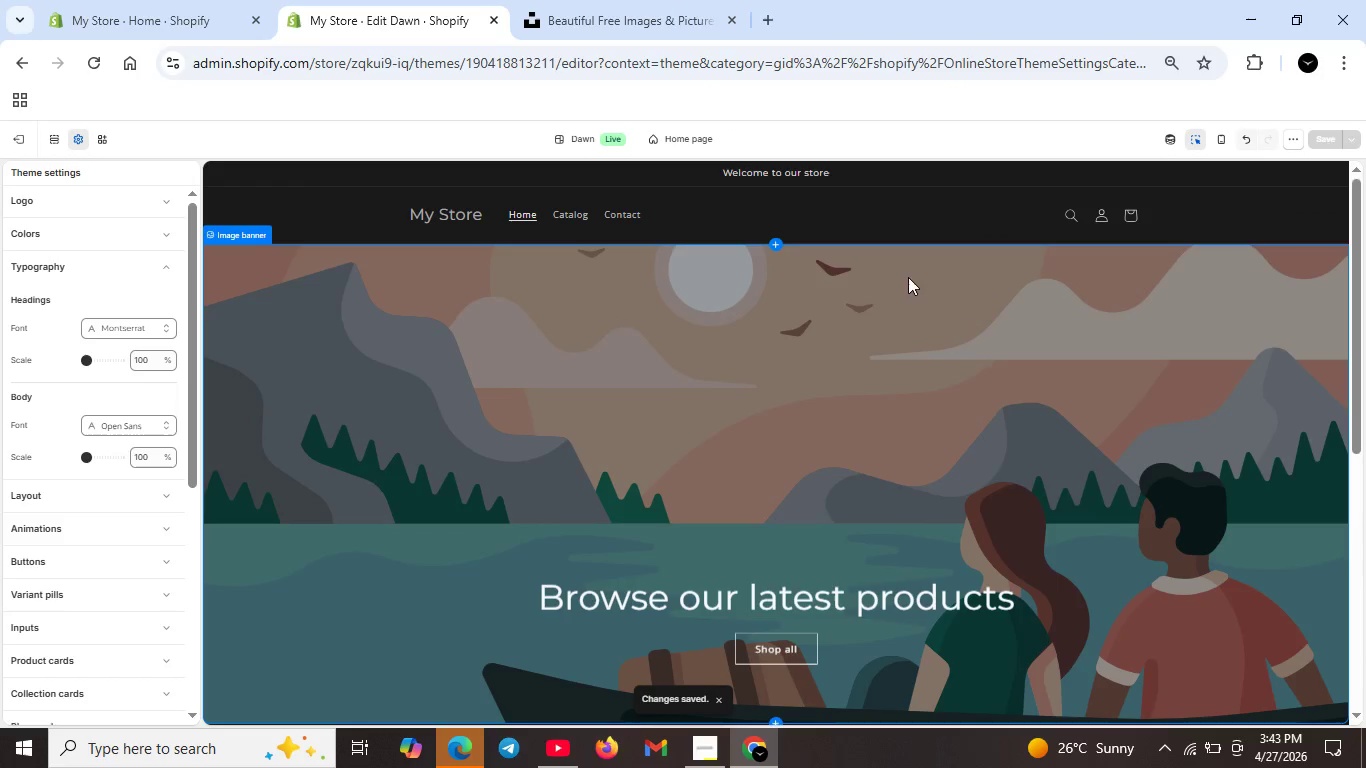 
scroll: coordinate [839, 311], scroll_direction: down, amount: 3.0
 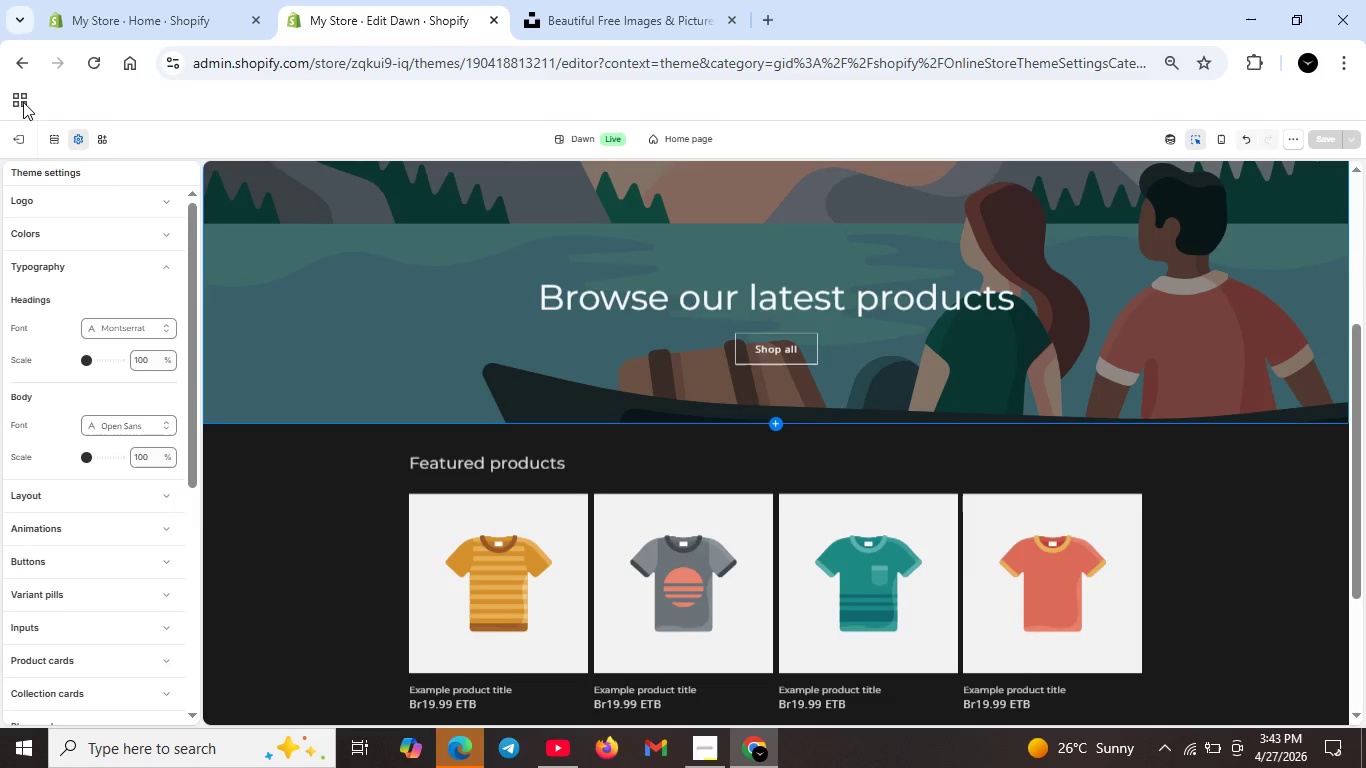 
scroll: coordinate [610, 196], scroll_direction: up, amount: 4.0
 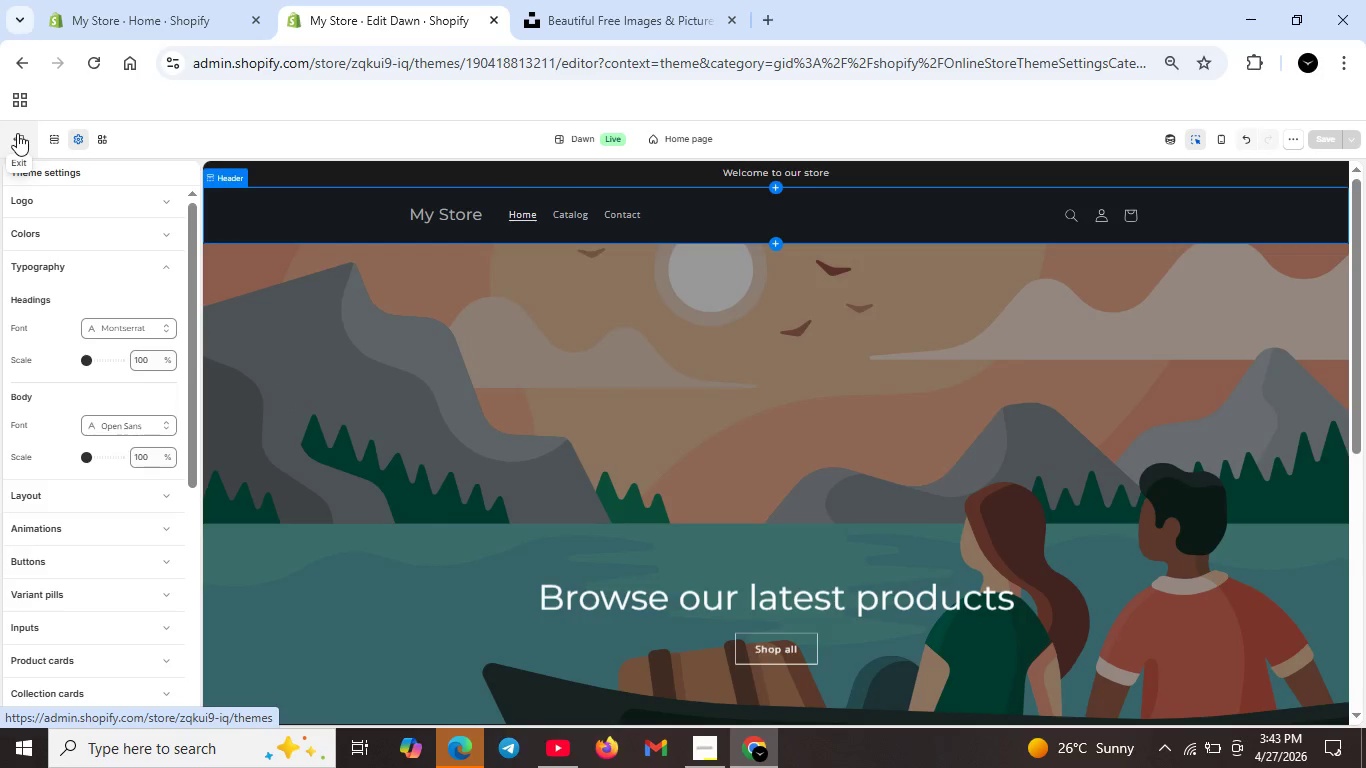 
left_click([17, 134])
 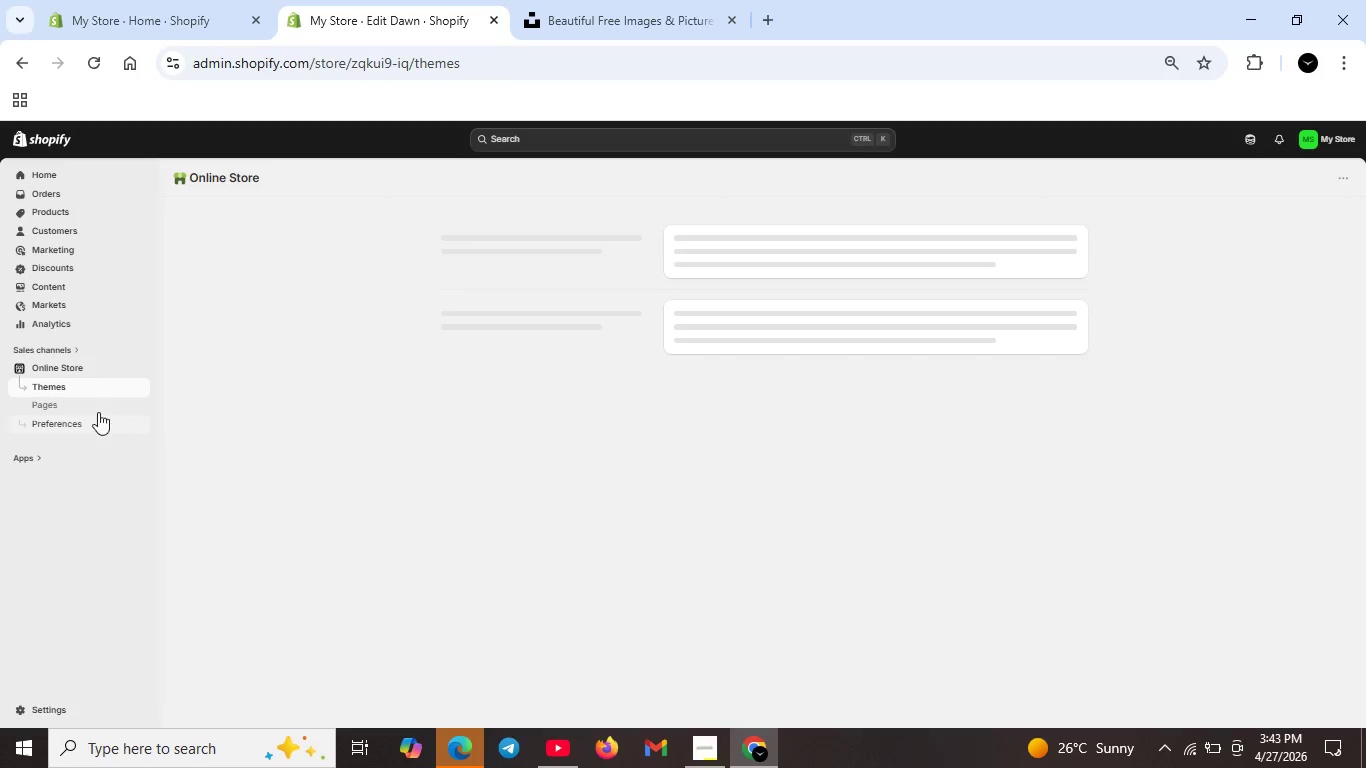 
left_click([68, 405])
 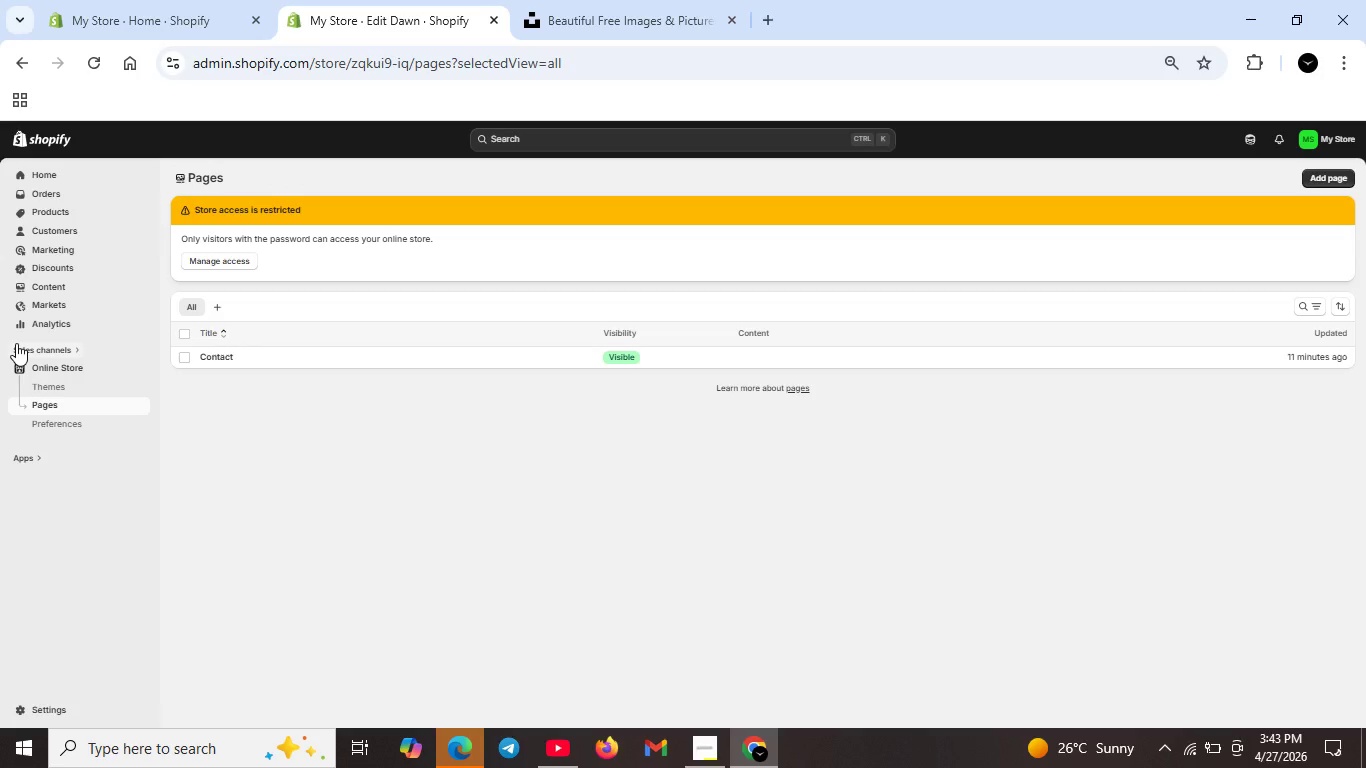 
wait(11.81)
 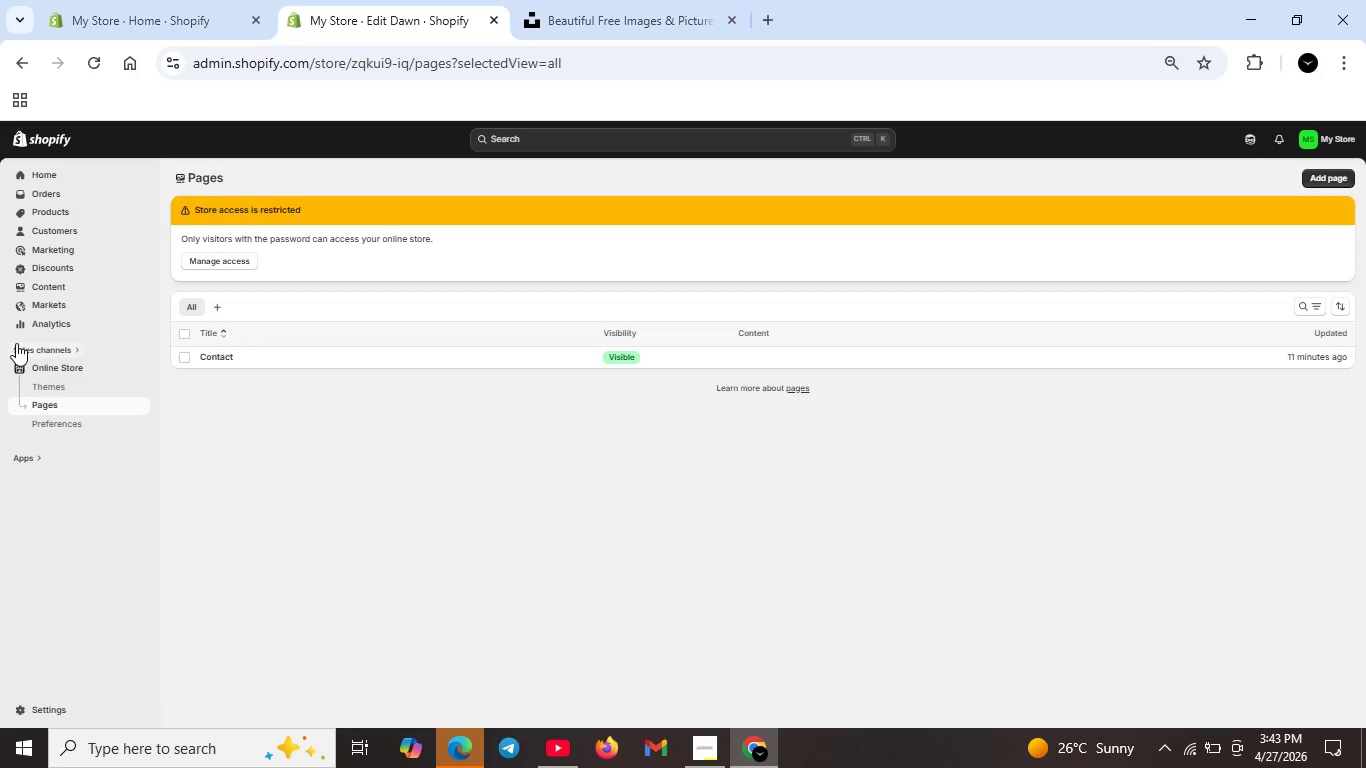 
left_click([1340, 178])
 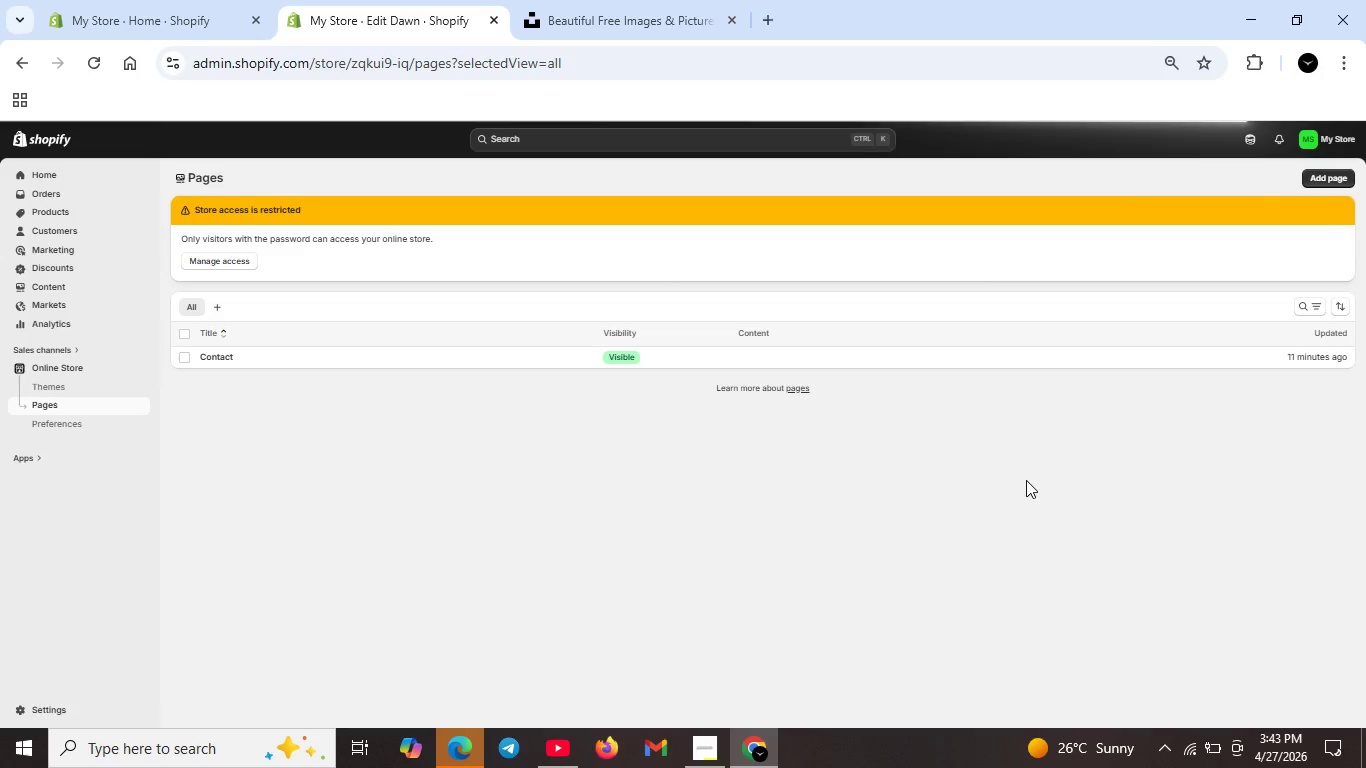 
wait(6.05)
 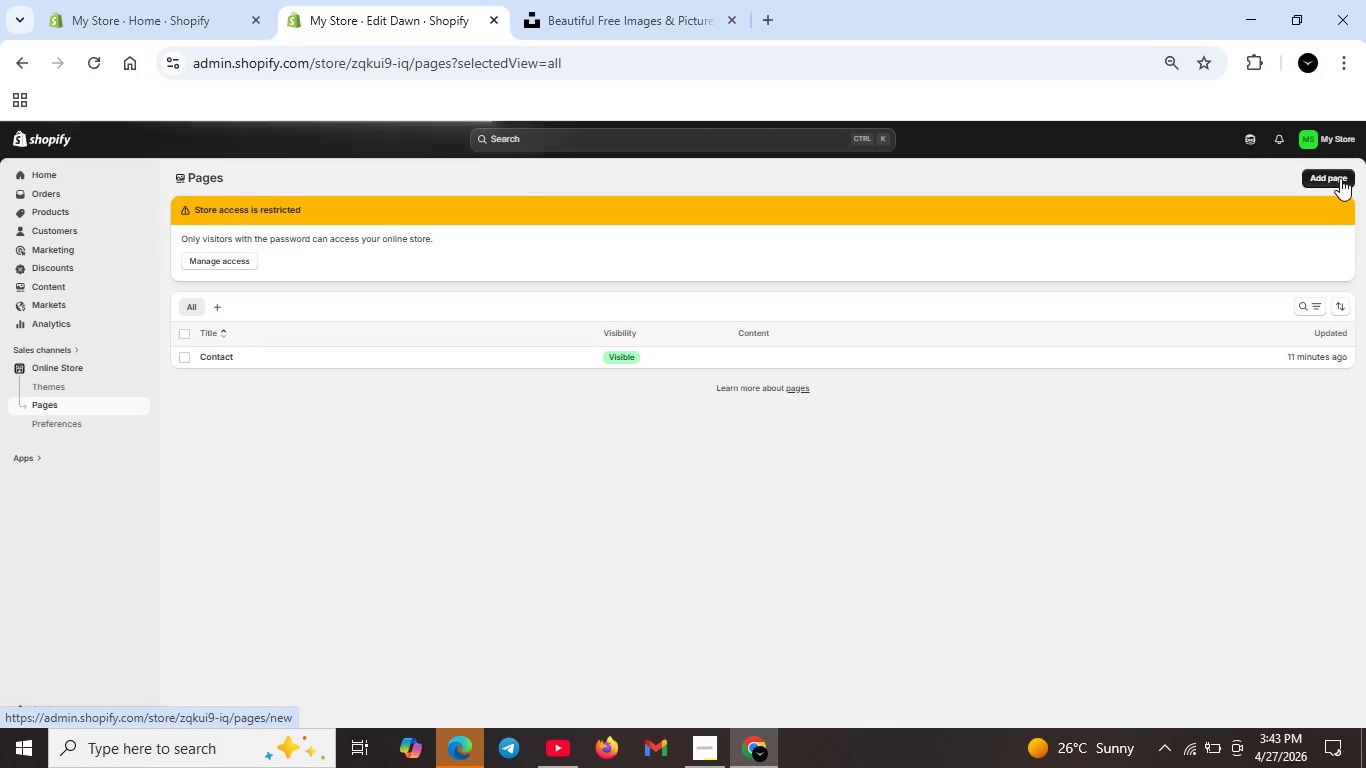 
left_click([713, 759])